 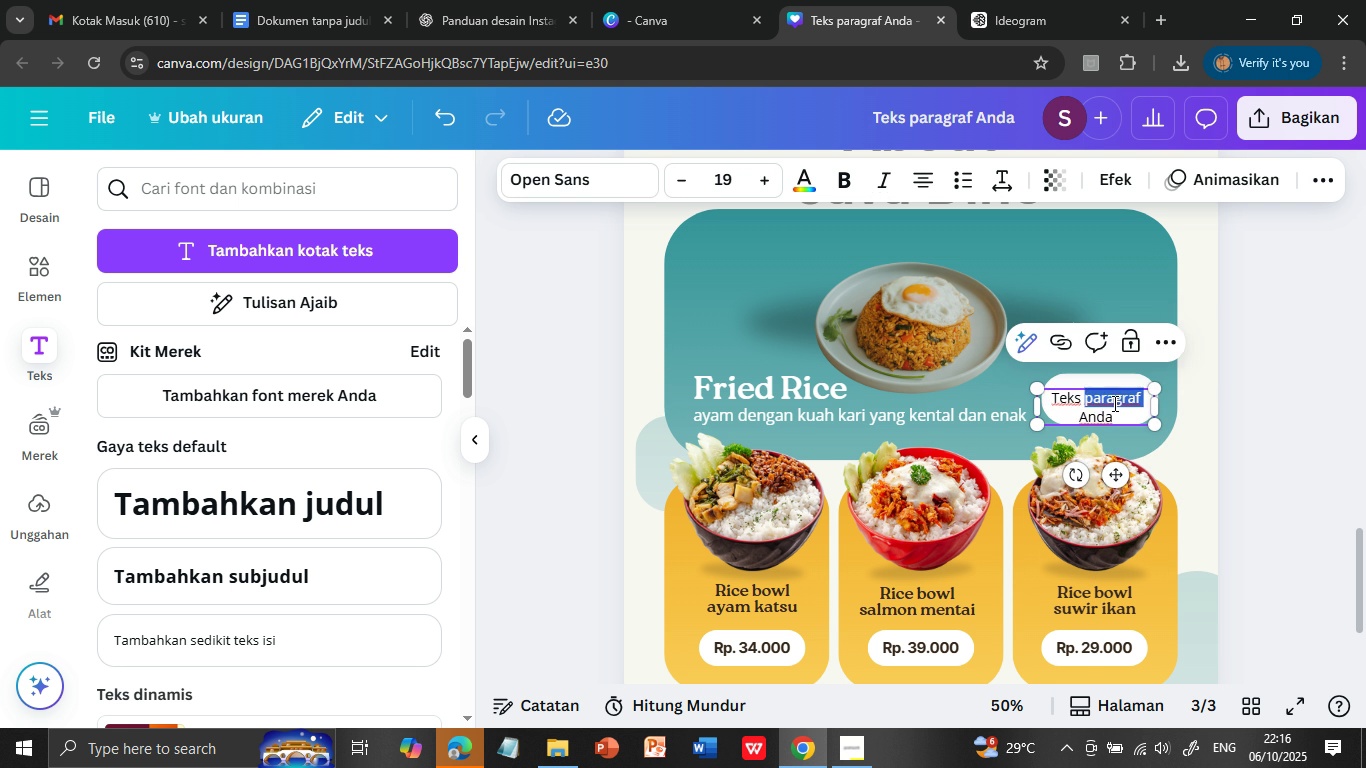 
triple_click([1113, 403])
 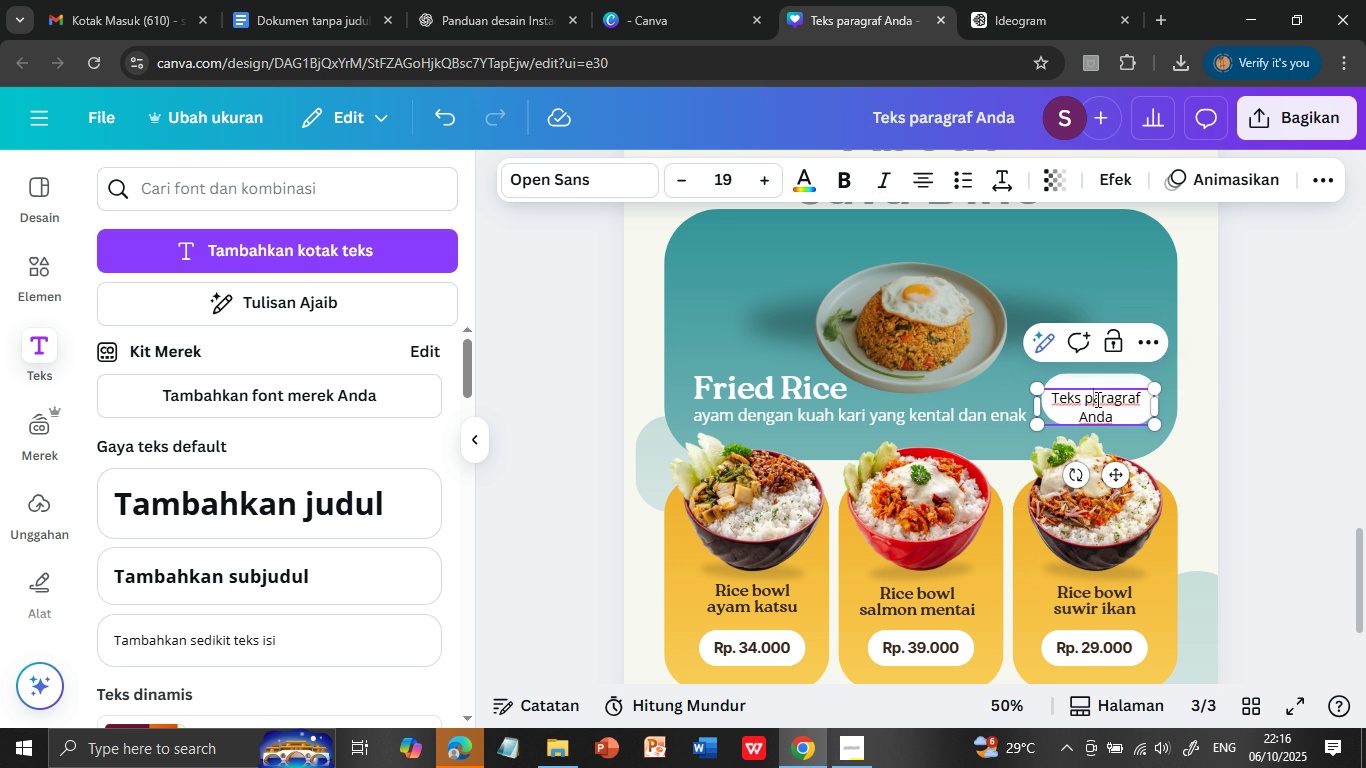 
double_click([1096, 399])
 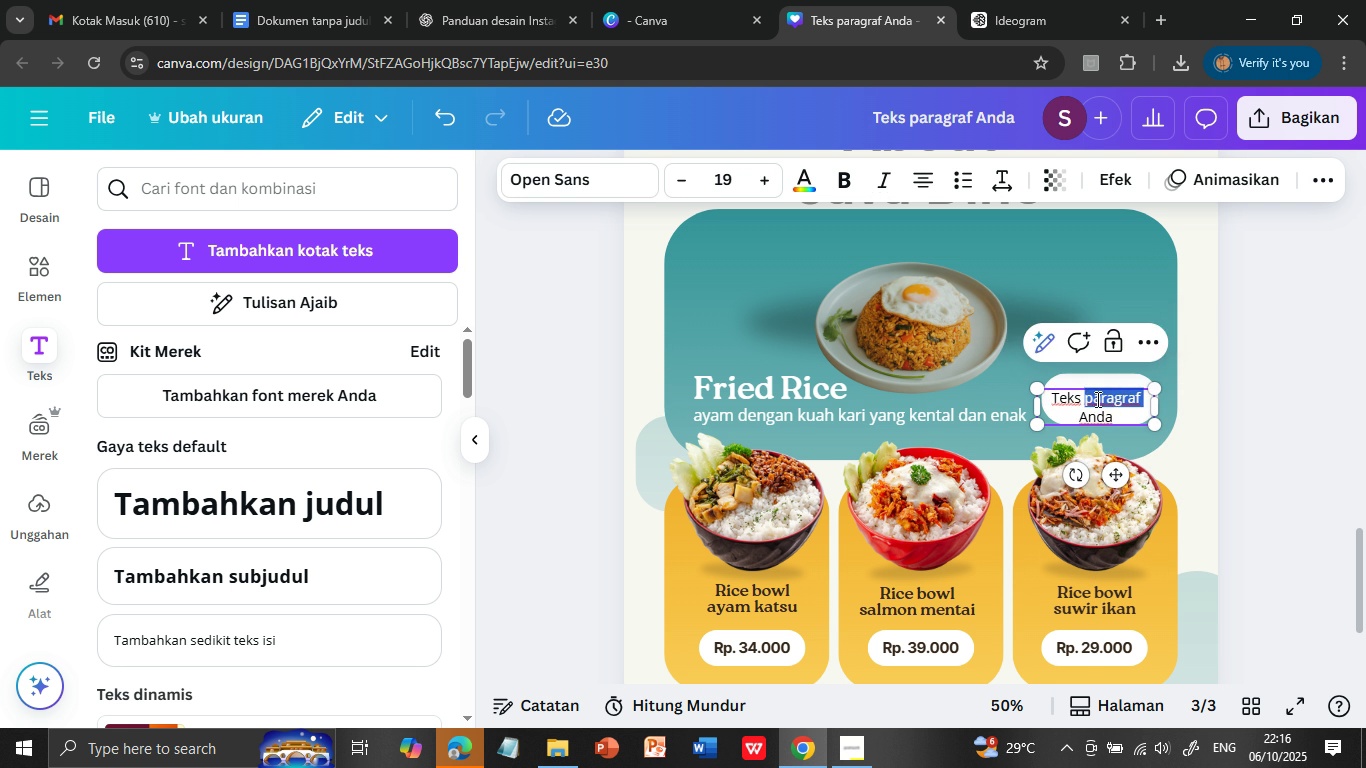 
triple_click([1096, 399])
 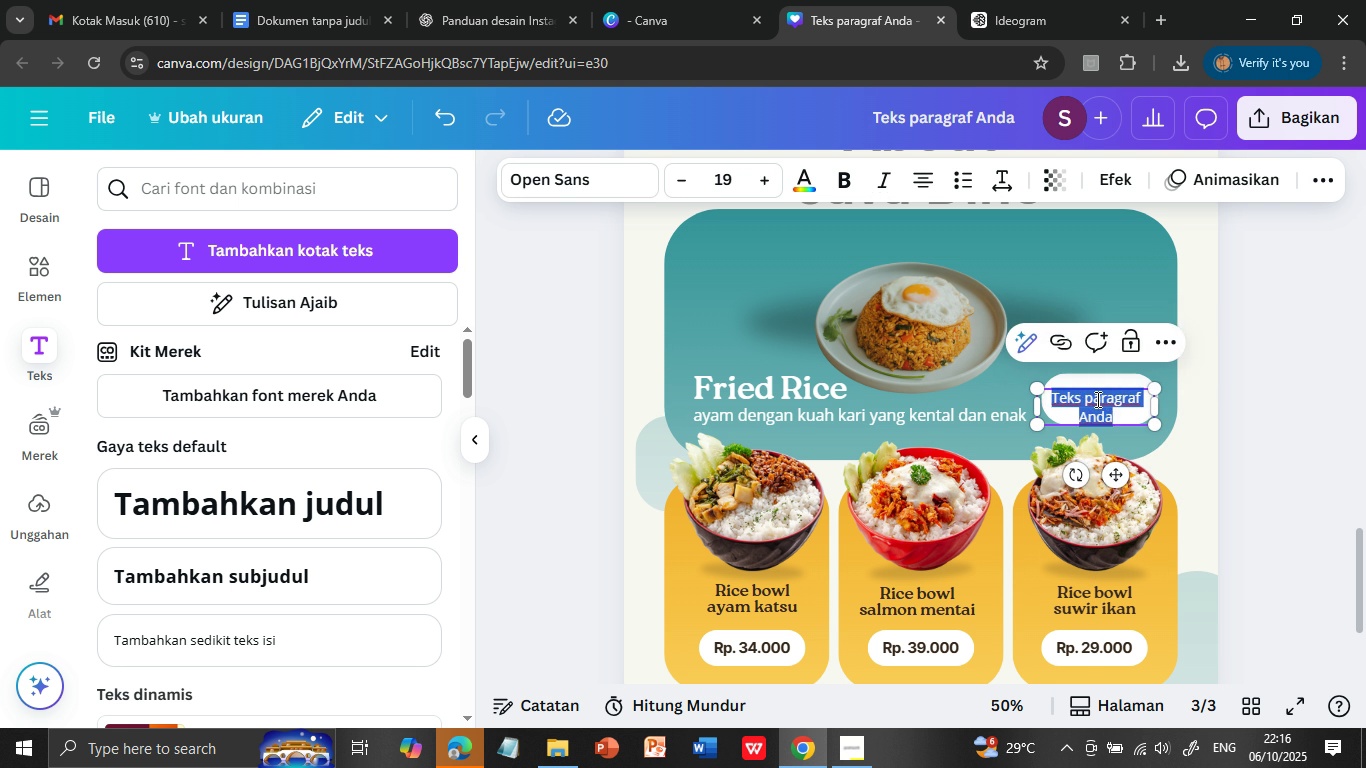 
triple_click([1096, 399])
 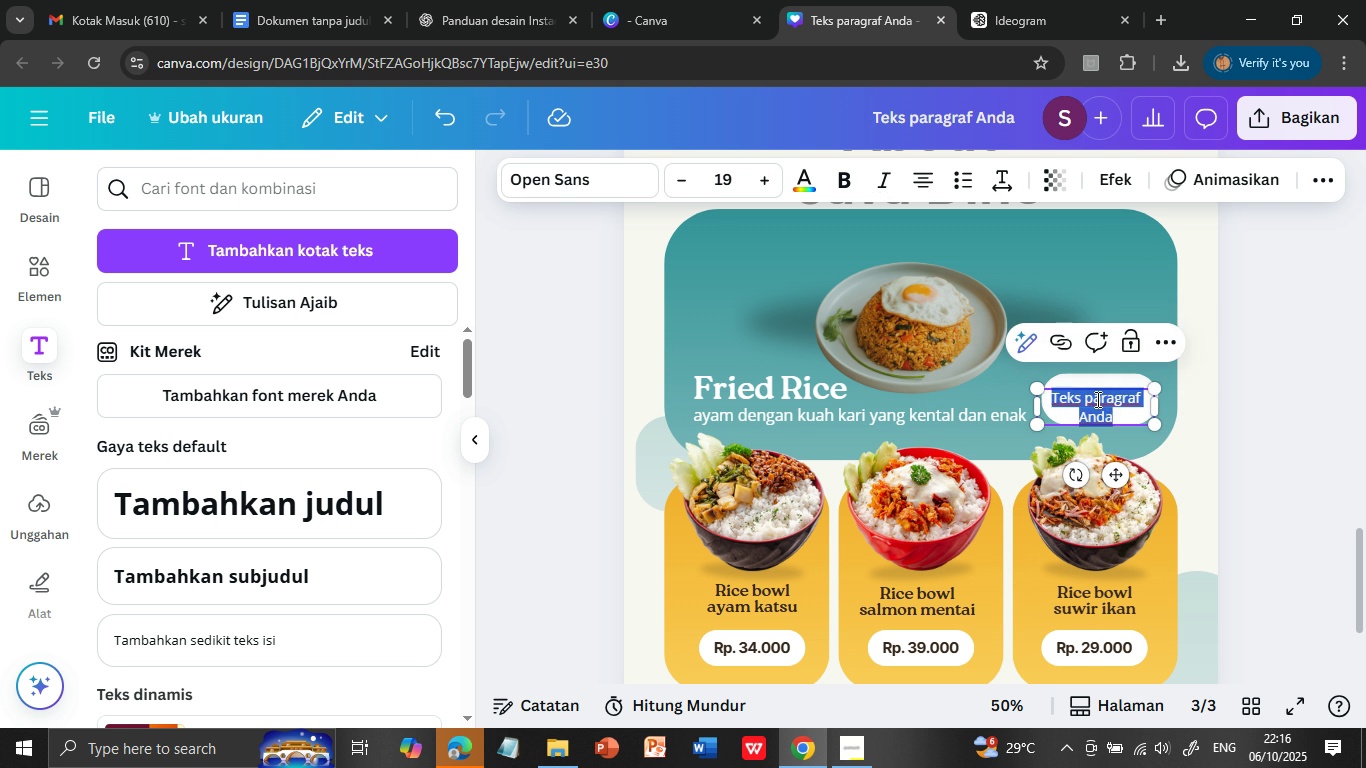 
type(MustTry)